 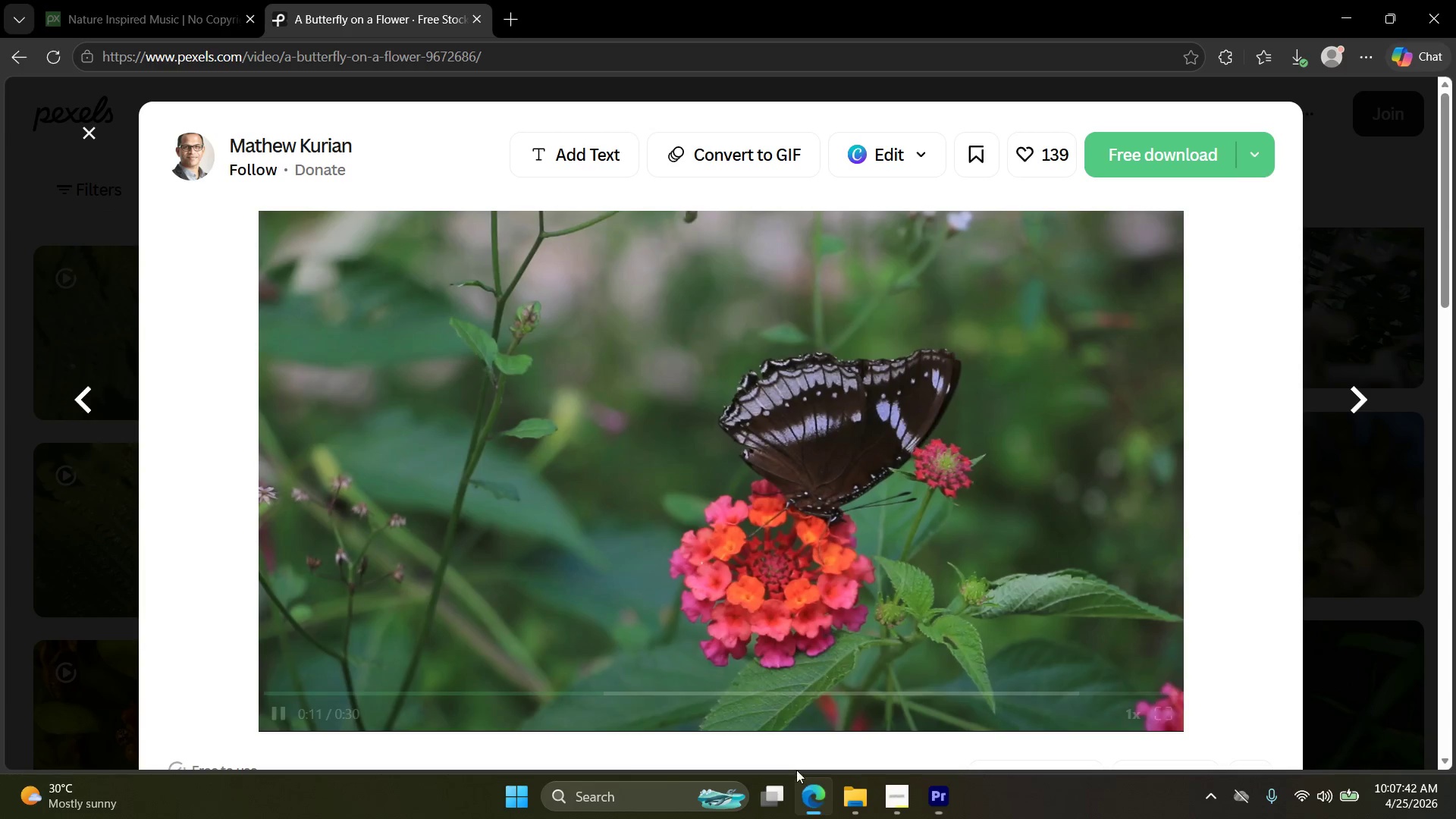 
key(Escape)
 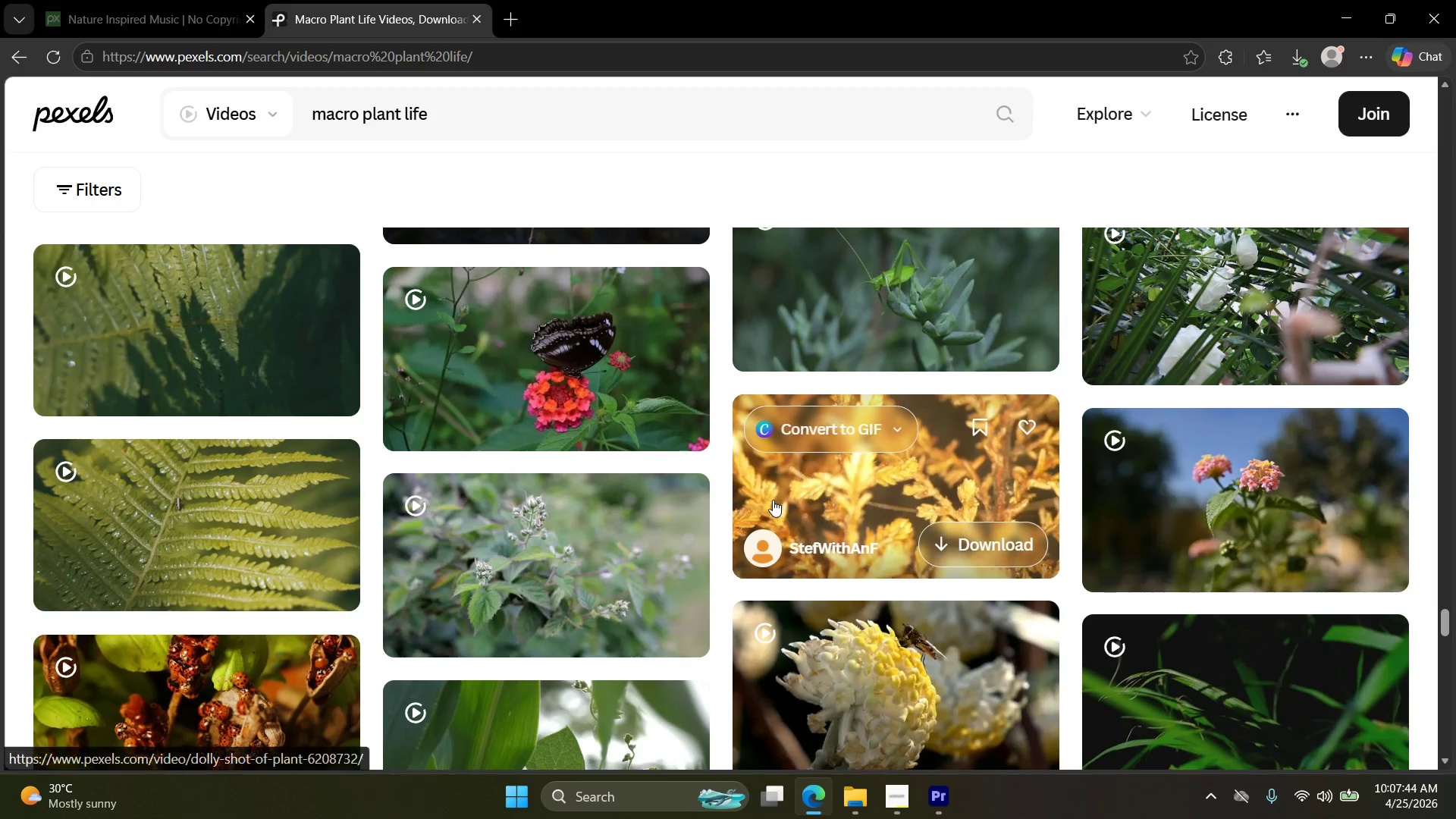 
scroll: coordinate [774, 510], scroll_direction: down, amount: 8.0
 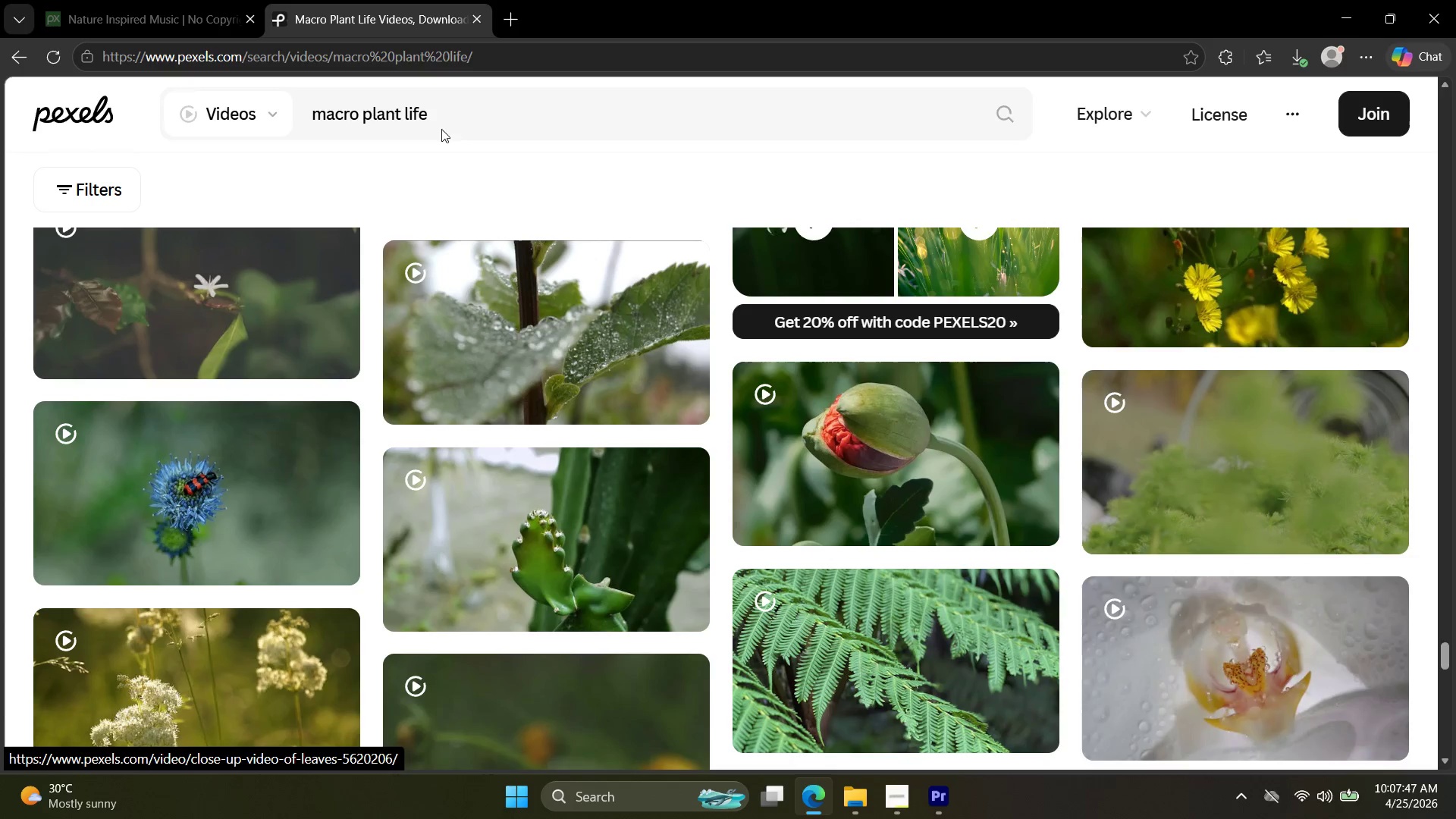 
left_click_drag(start_coordinate=[447, 118], to_coordinate=[189, 115])
 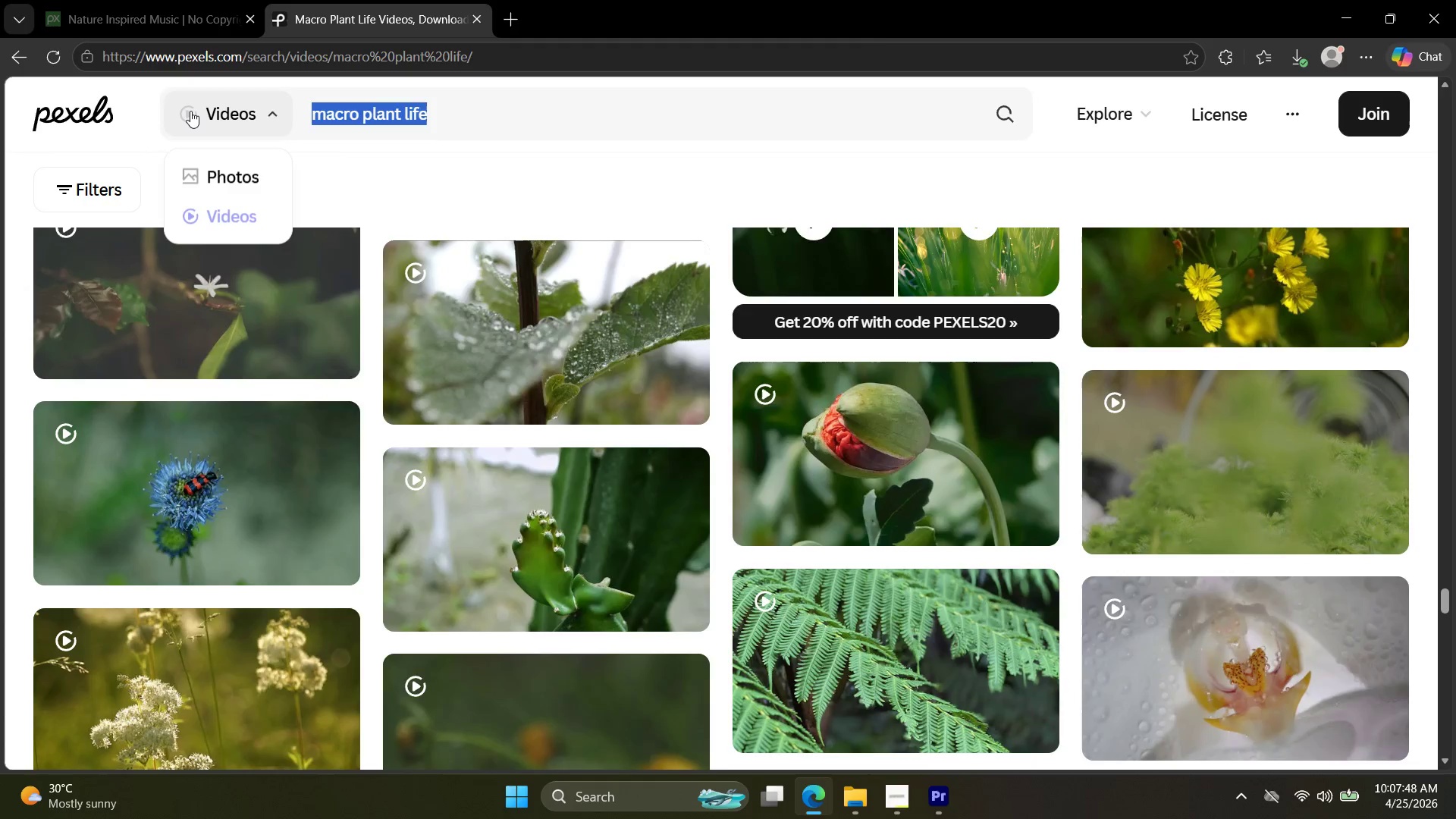 
type(water do)
key(Backspace)
type(roplet)
 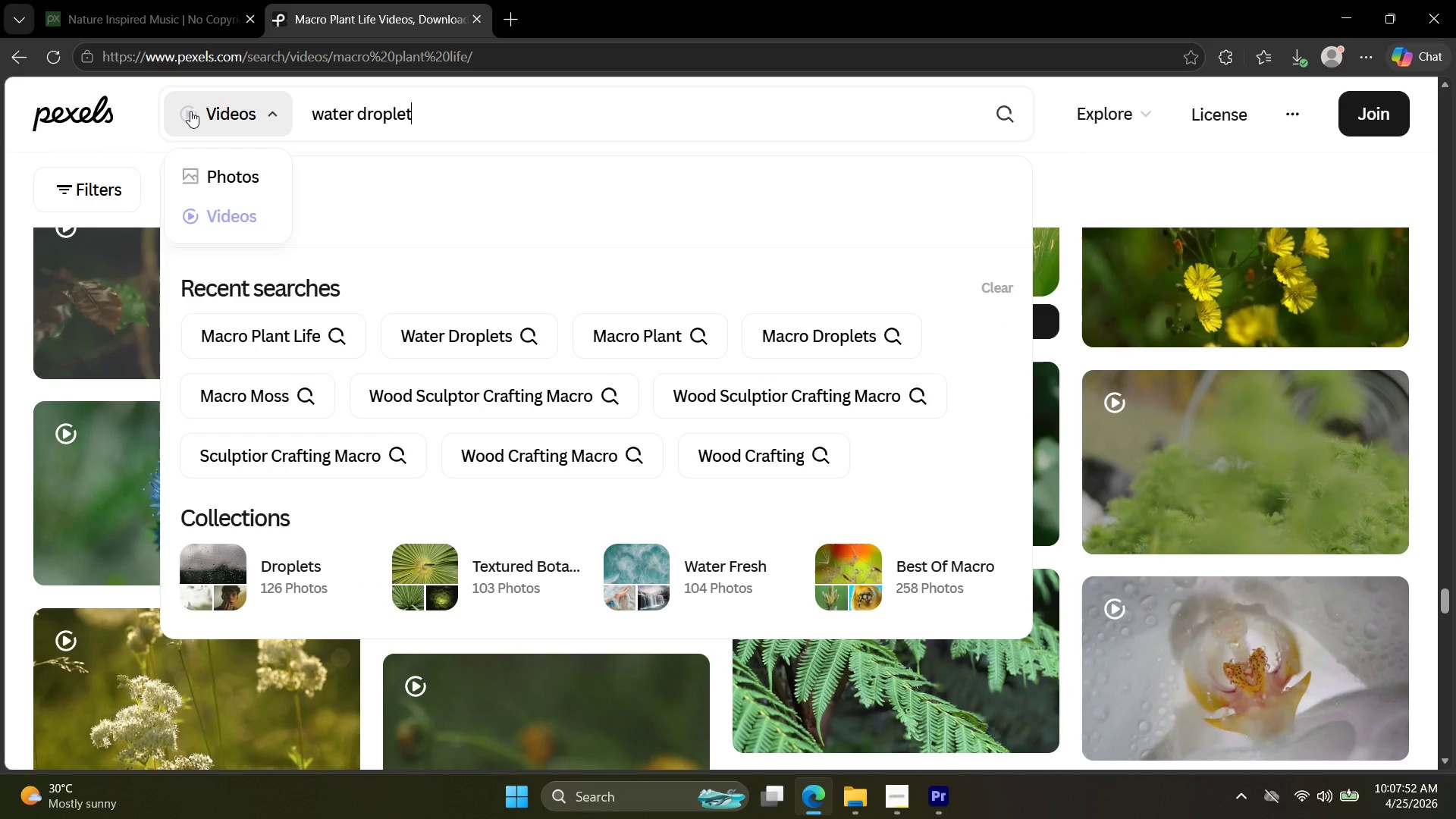 
key(Enter)
 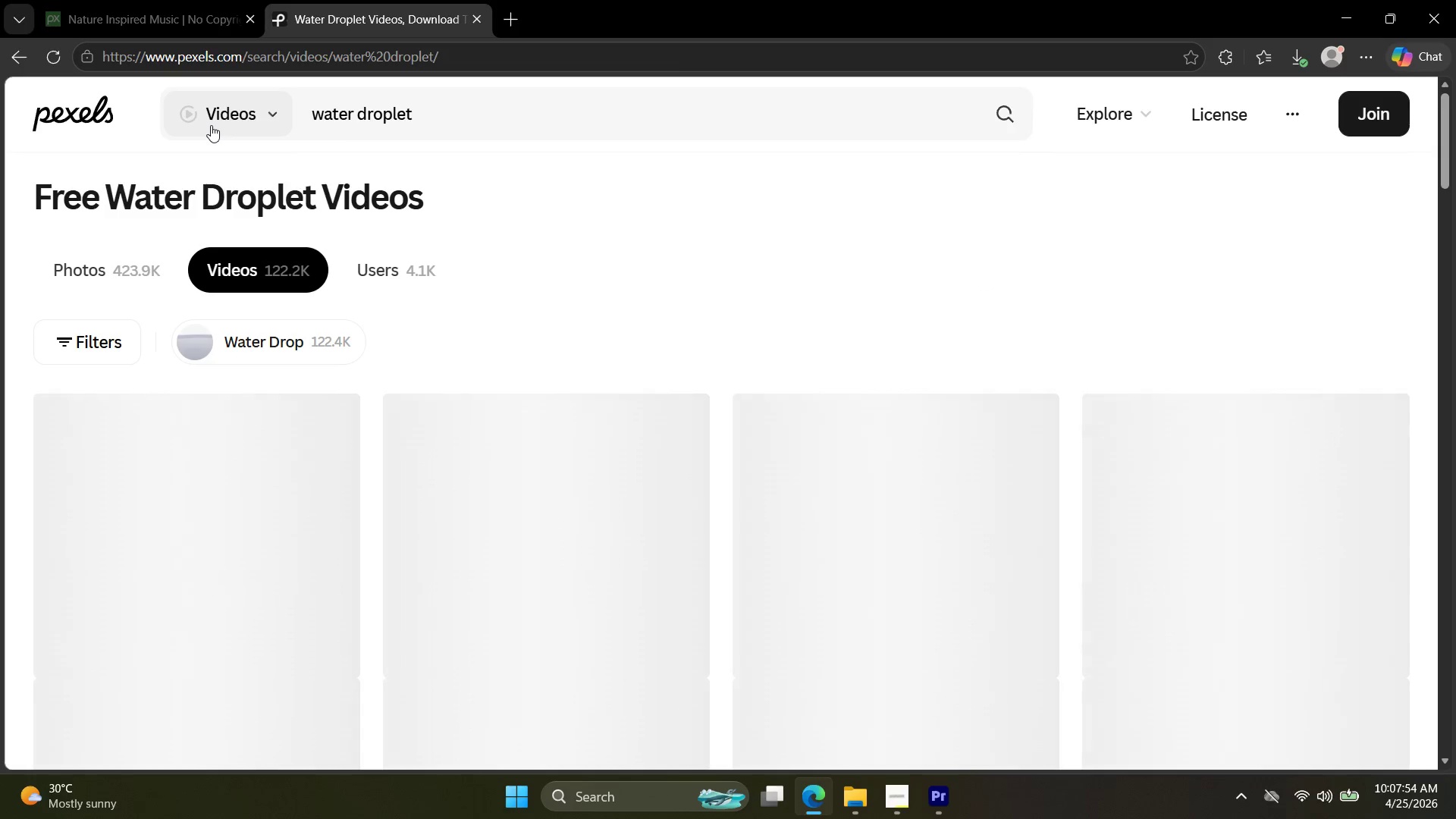 
scroll: coordinate [325, 280], scroll_direction: down, amount: 10.0
 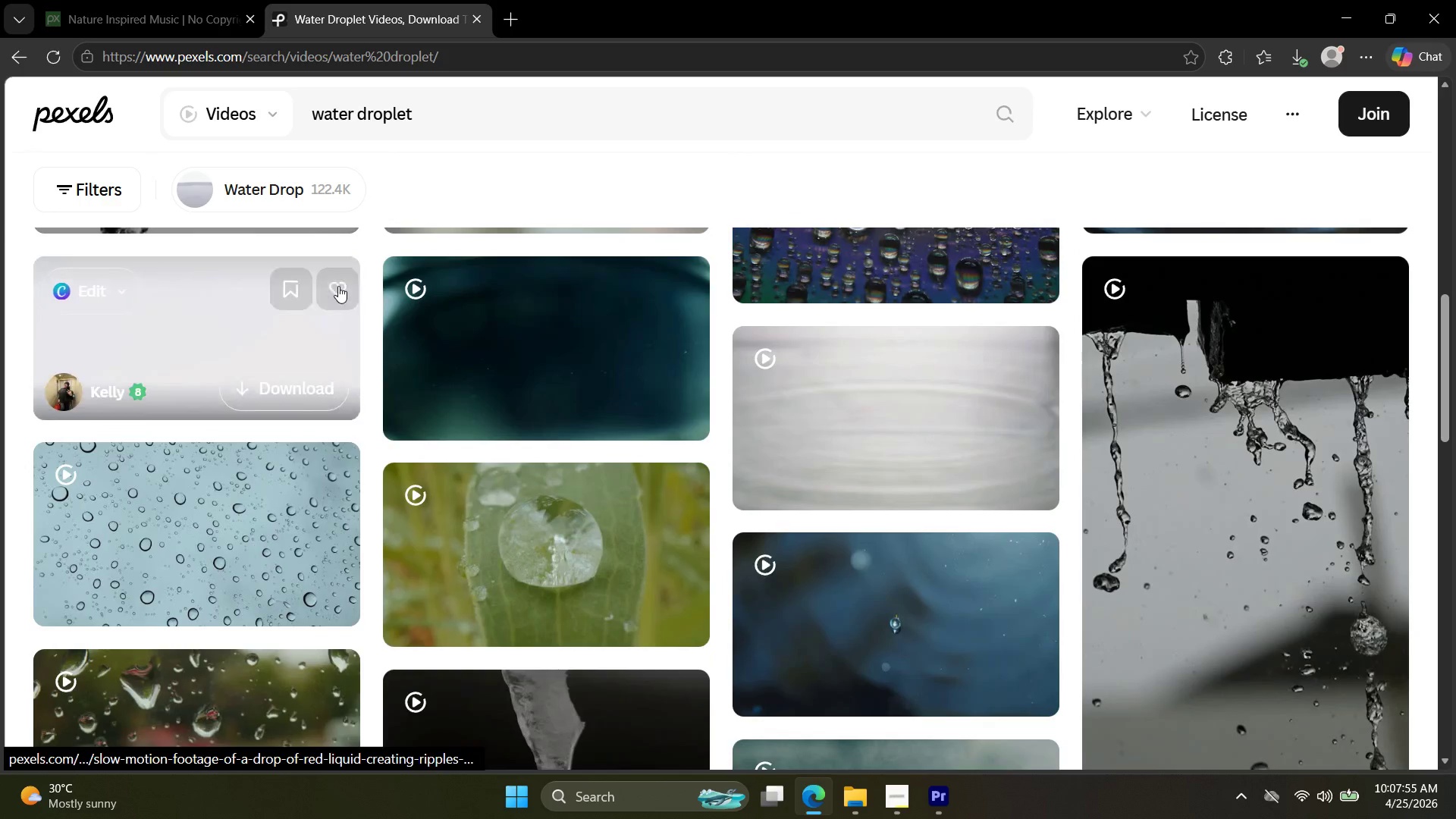 
mouse_move([366, 298])
 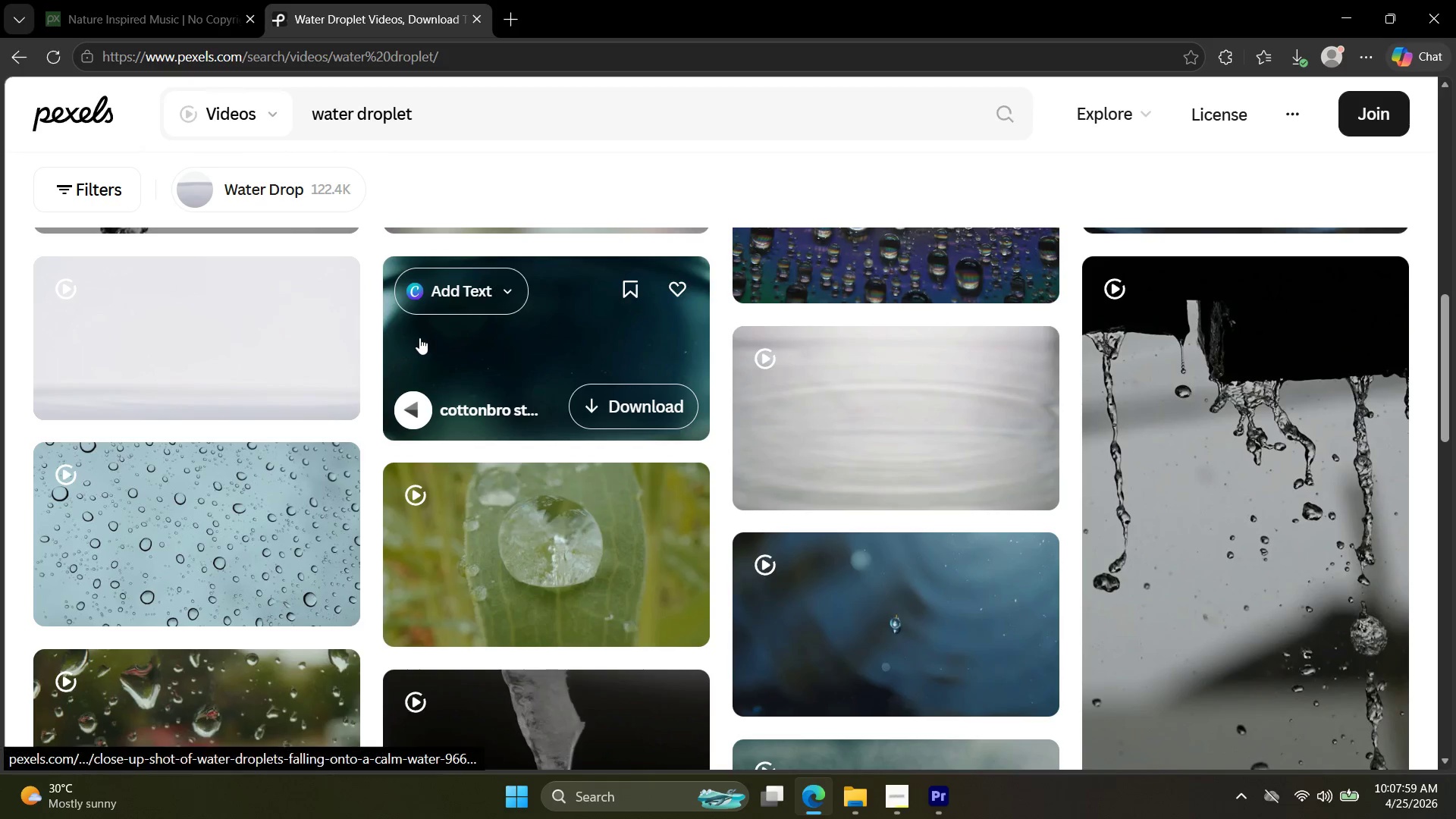 
scroll: coordinate [535, 460], scroll_direction: down, amount: 3.0
 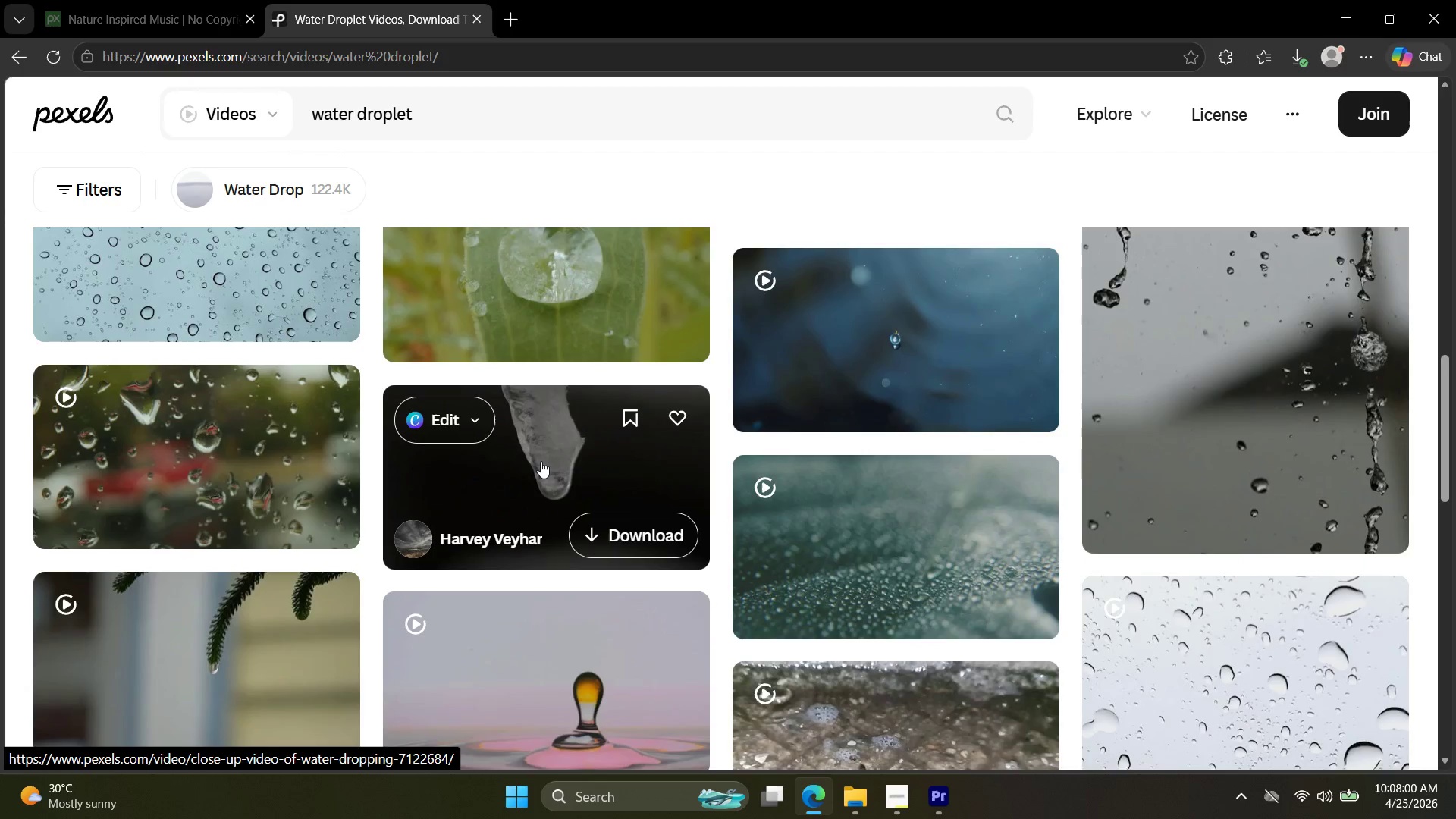 
scroll: coordinate [541, 462], scroll_direction: none, amount: 0.0
 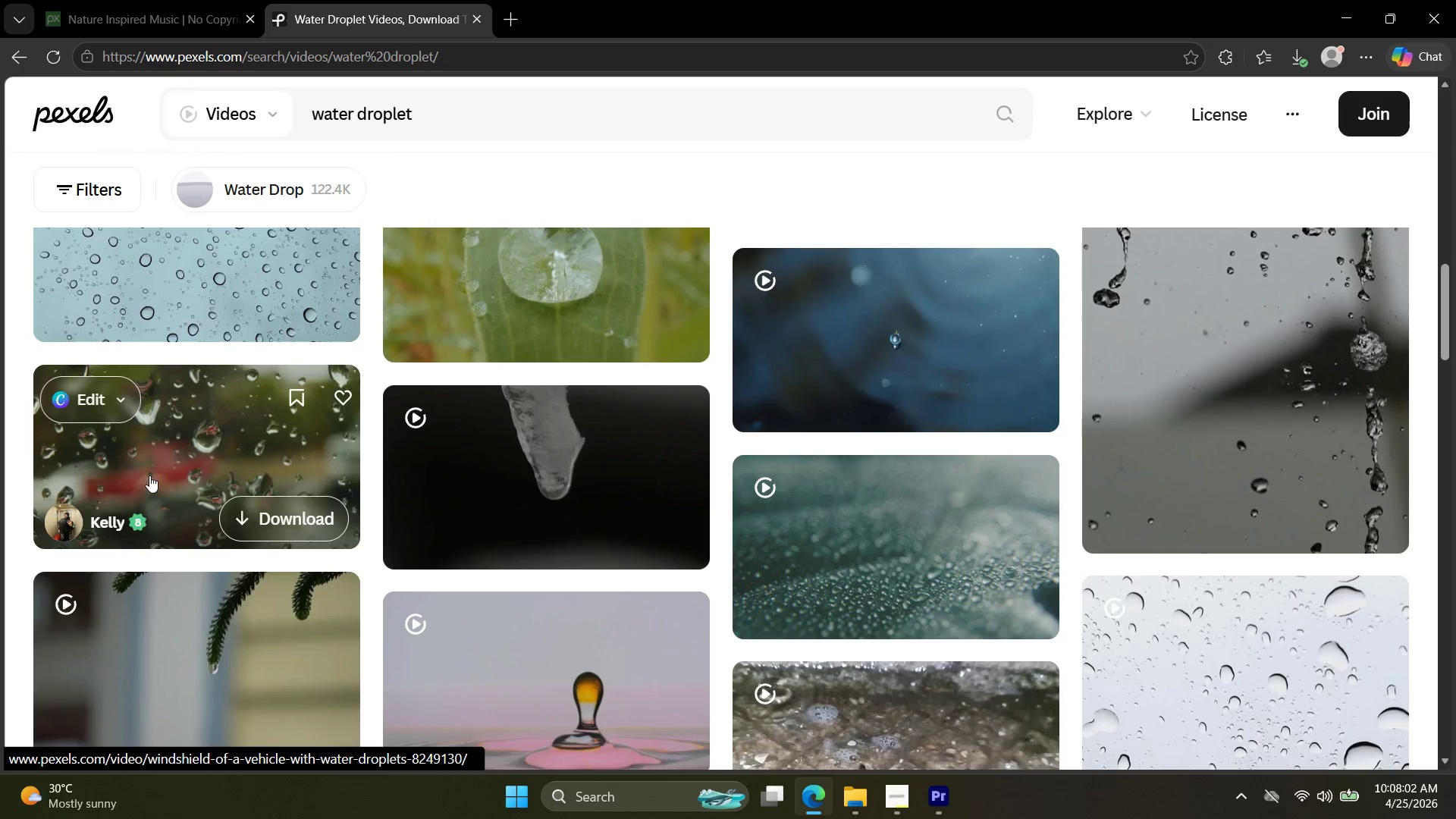 
left_click([195, 448])
 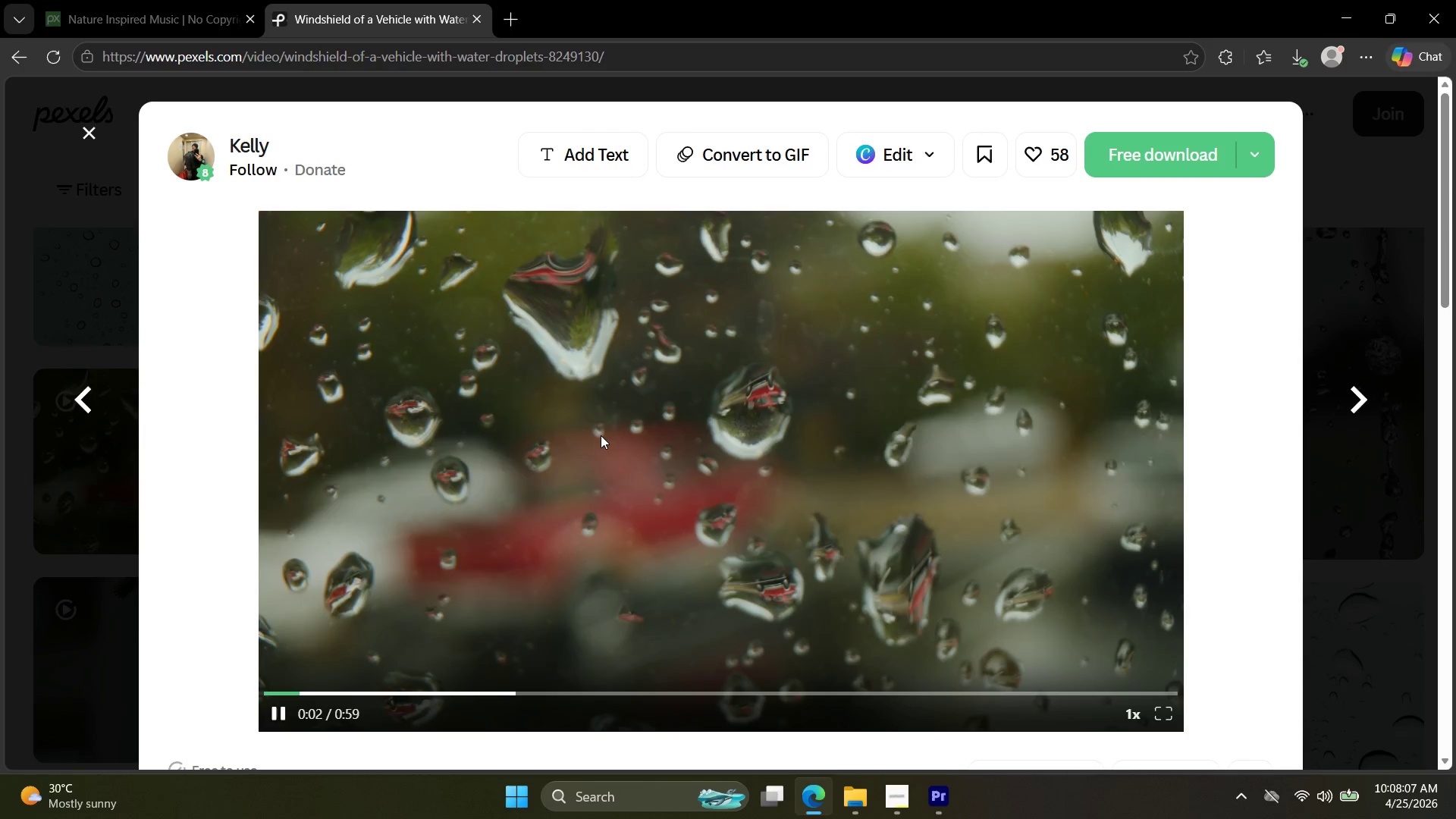 
wait(6.86)
 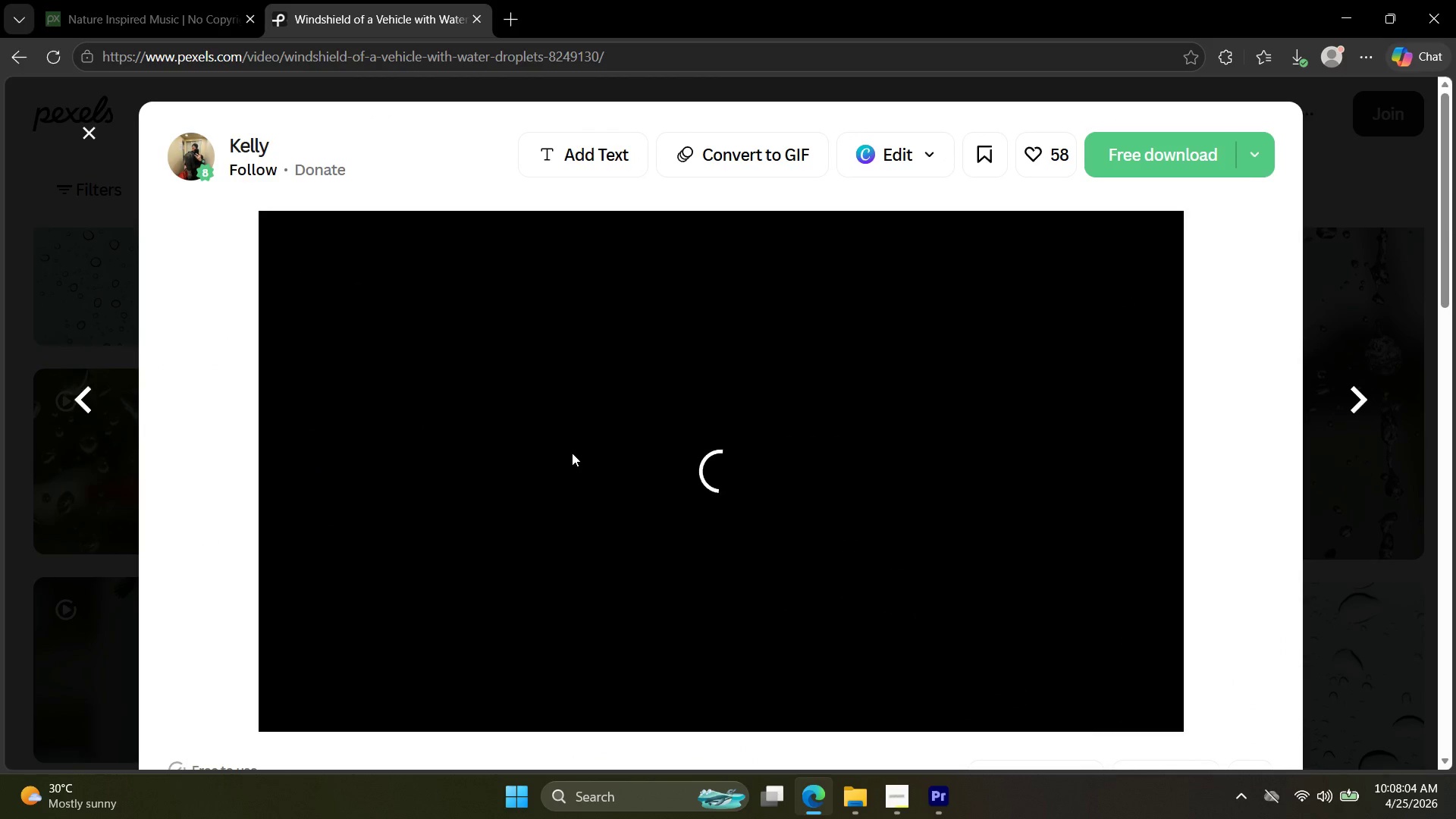 
key(Escape)
 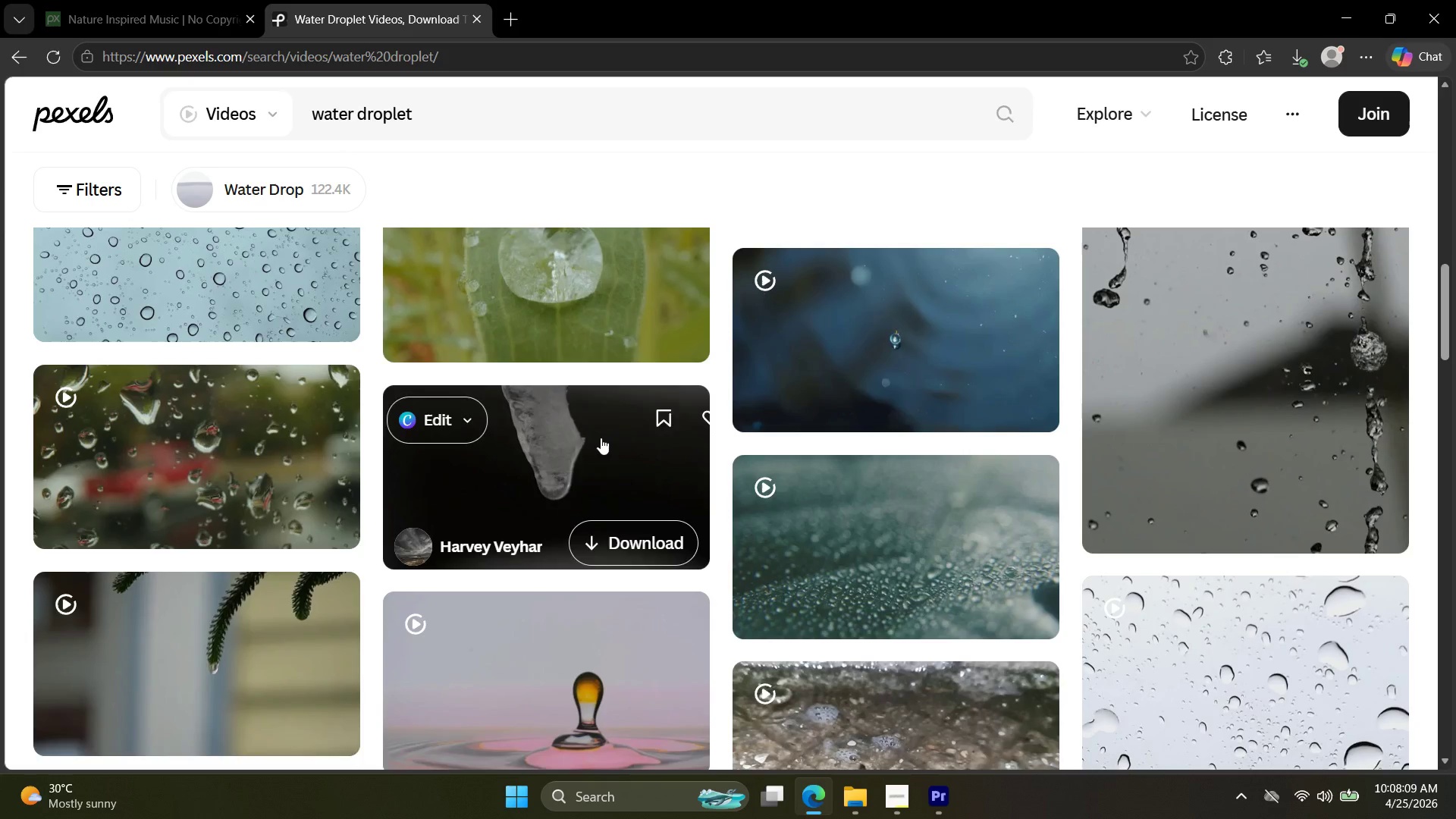 
scroll: coordinate [801, 479], scroll_direction: down, amount: 16.0
 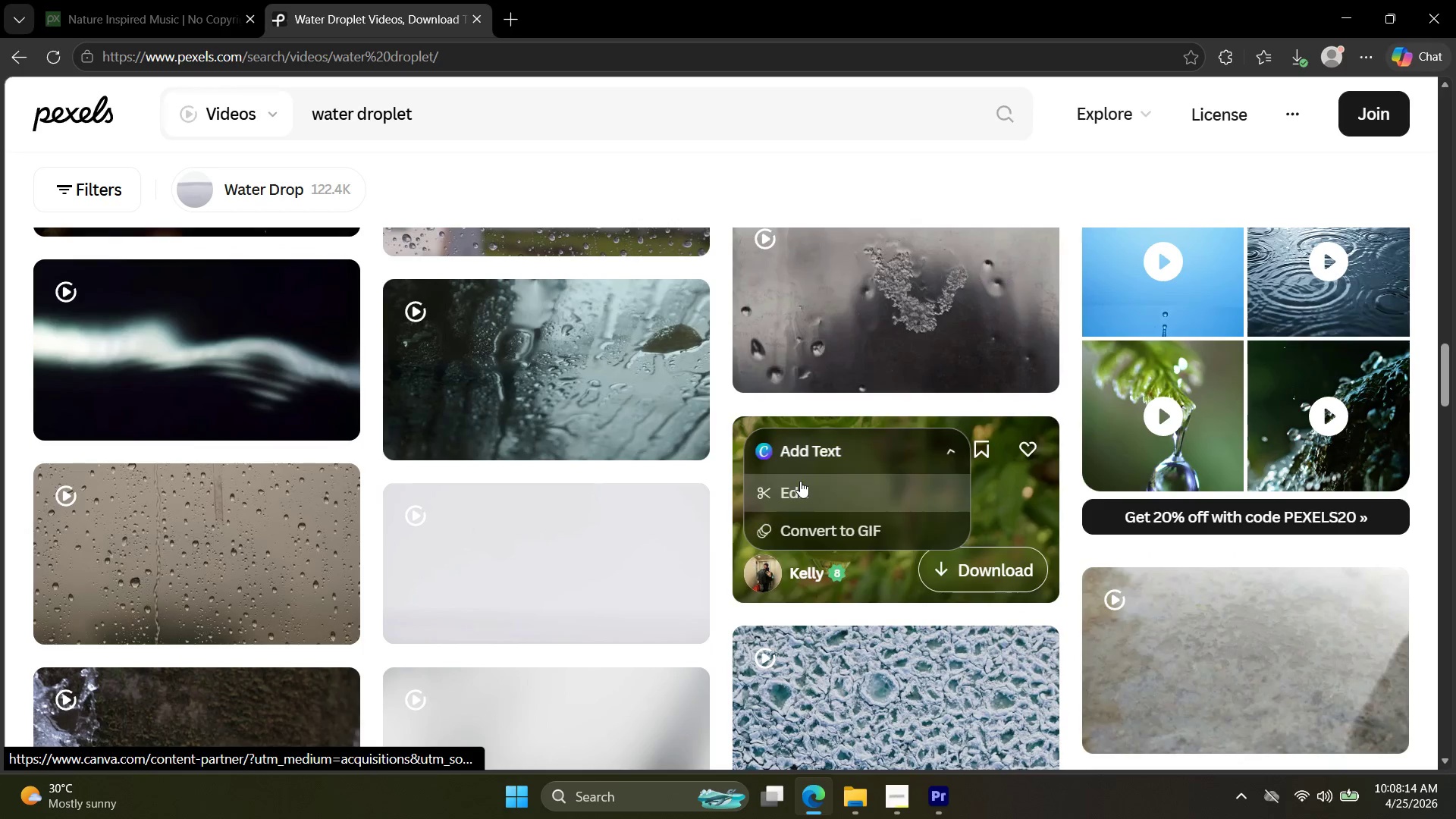 
scroll: coordinate [572, 447], scroll_direction: down, amount: 51.0
 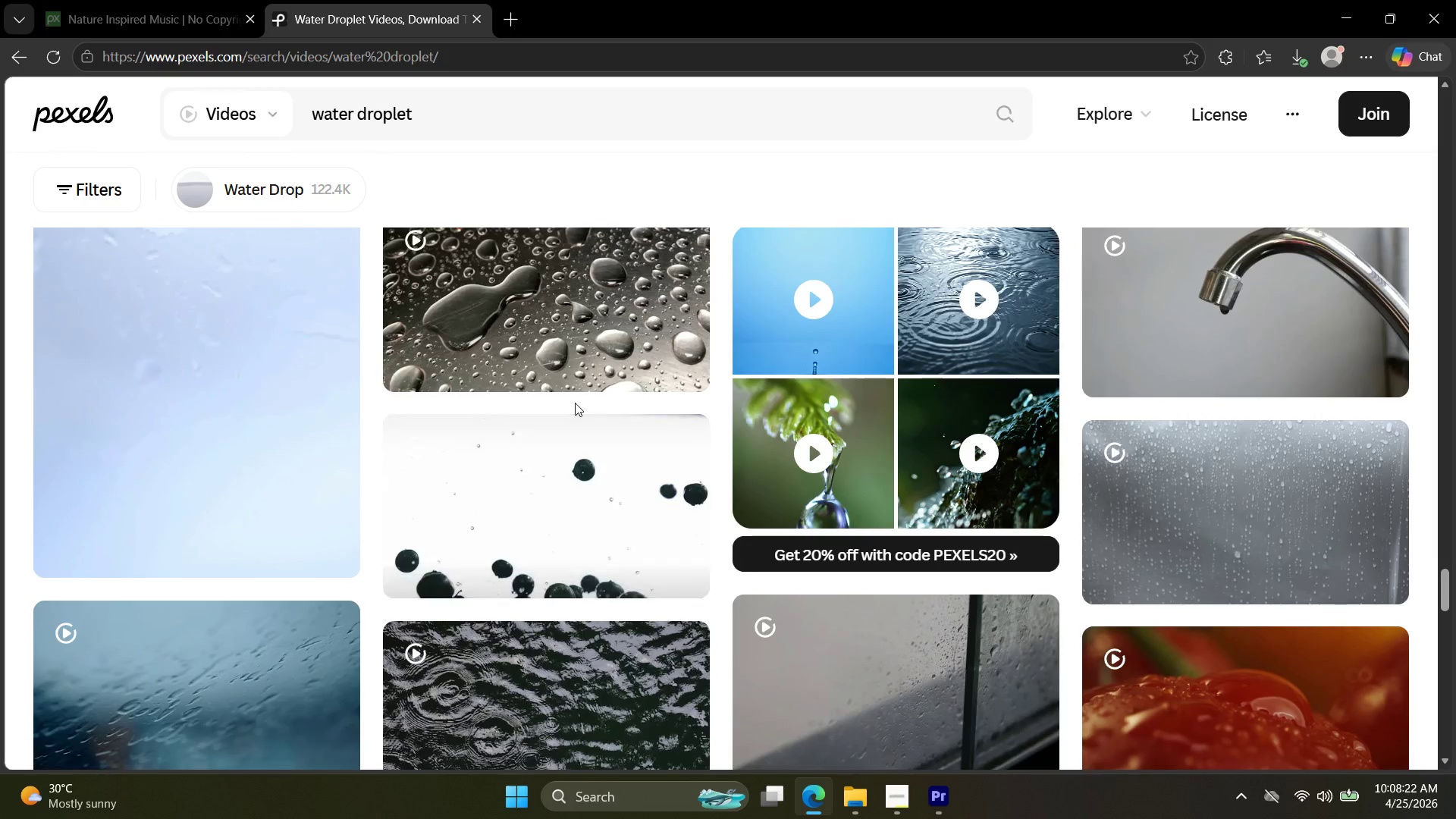 
scroll: coordinate [575, 415], scroll_direction: down, amount: 3.0
 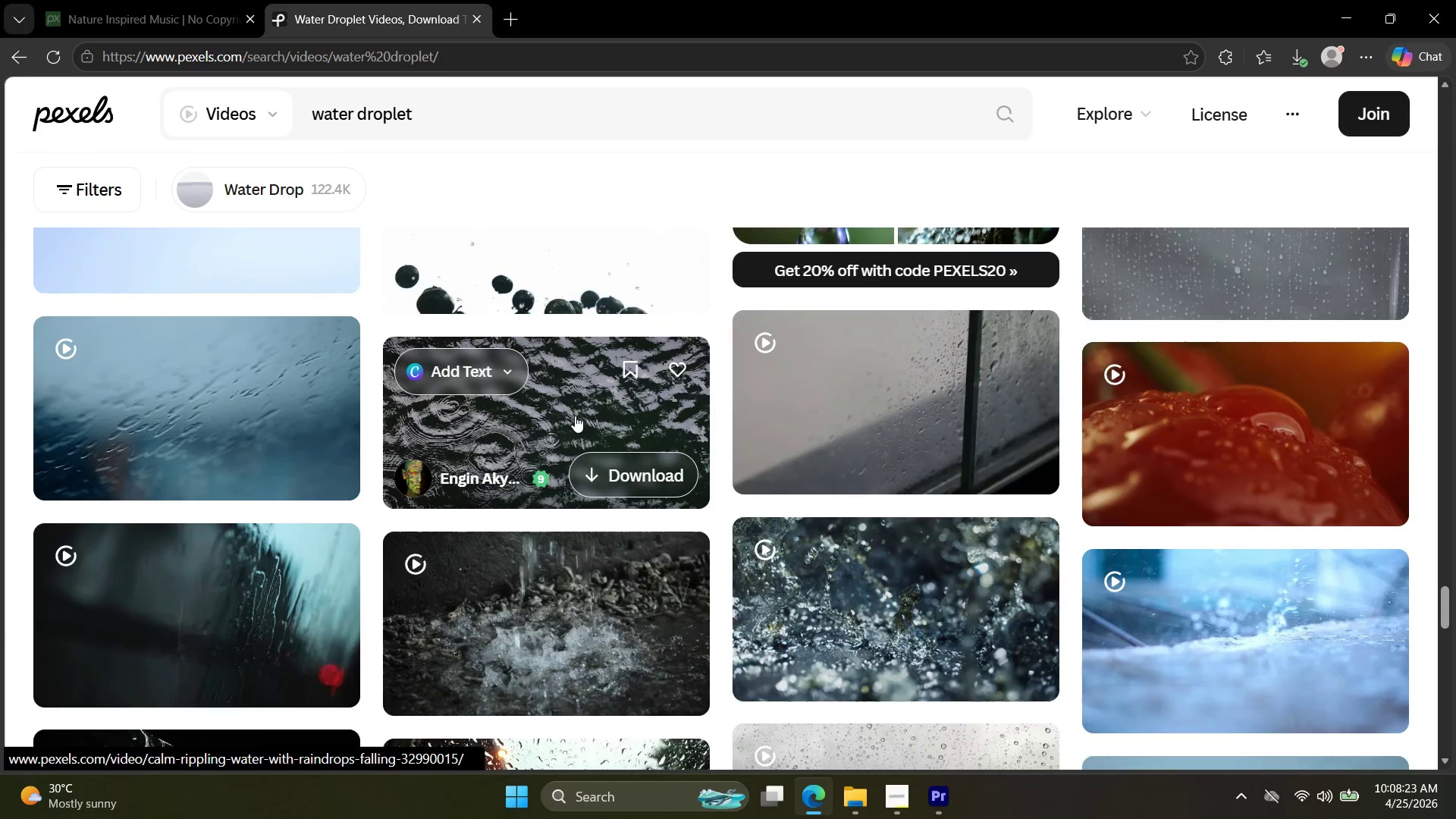 
scroll: coordinate [576, 422], scroll_direction: up, amount: 4.0
 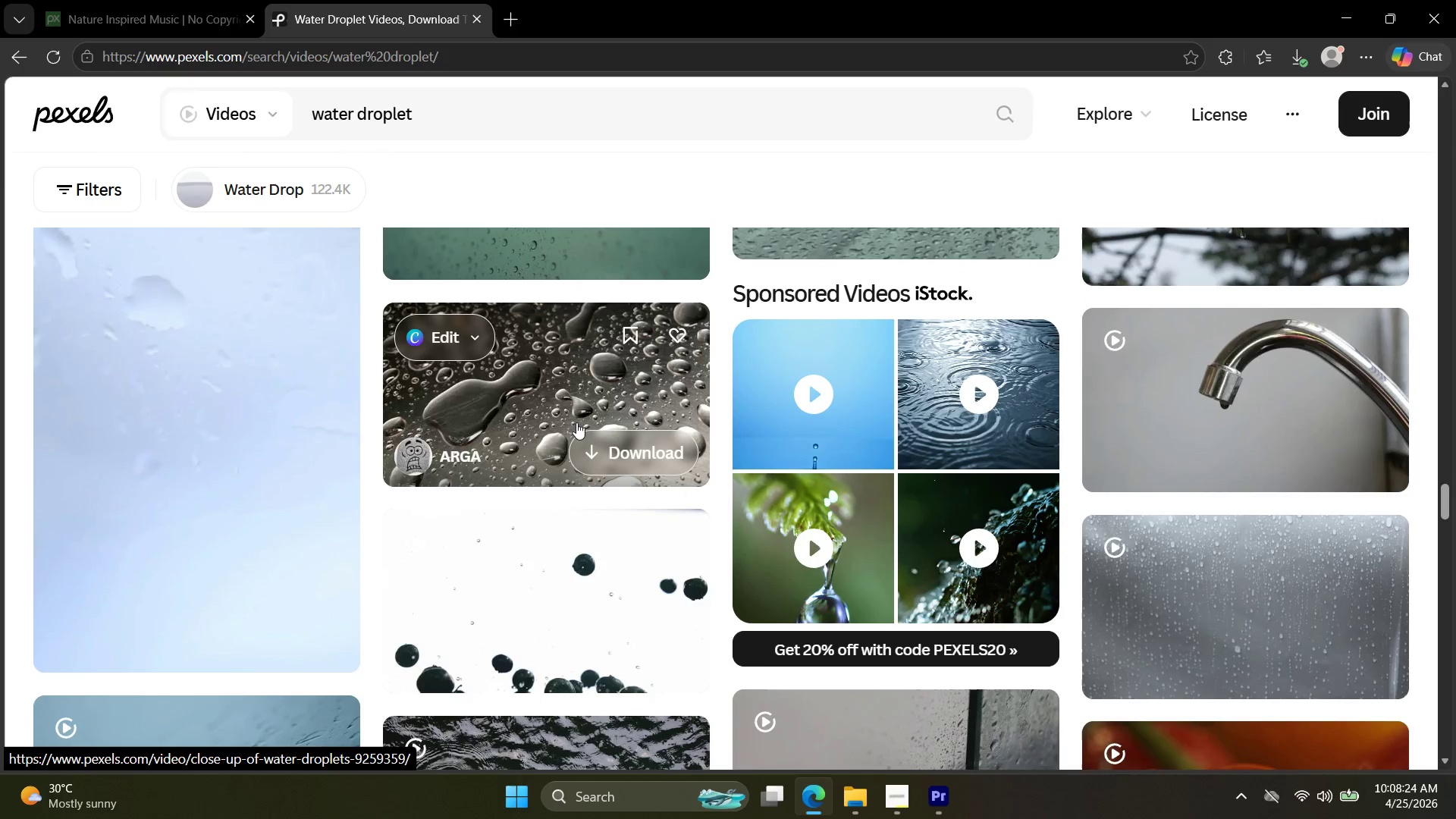 
scroll: coordinate [829, 712], scroll_direction: down, amount: 21.0
 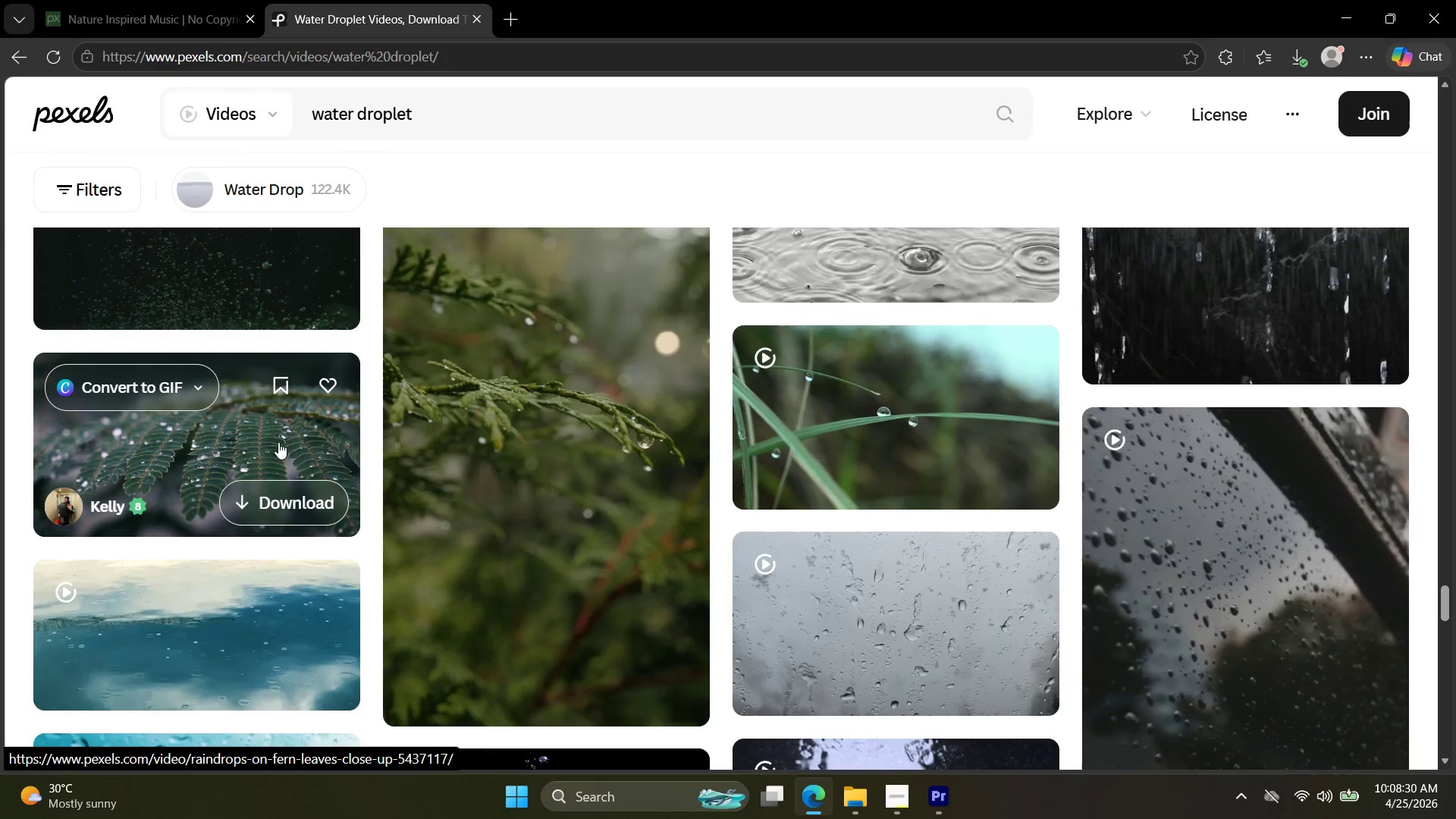 
left_click([271, 428])
 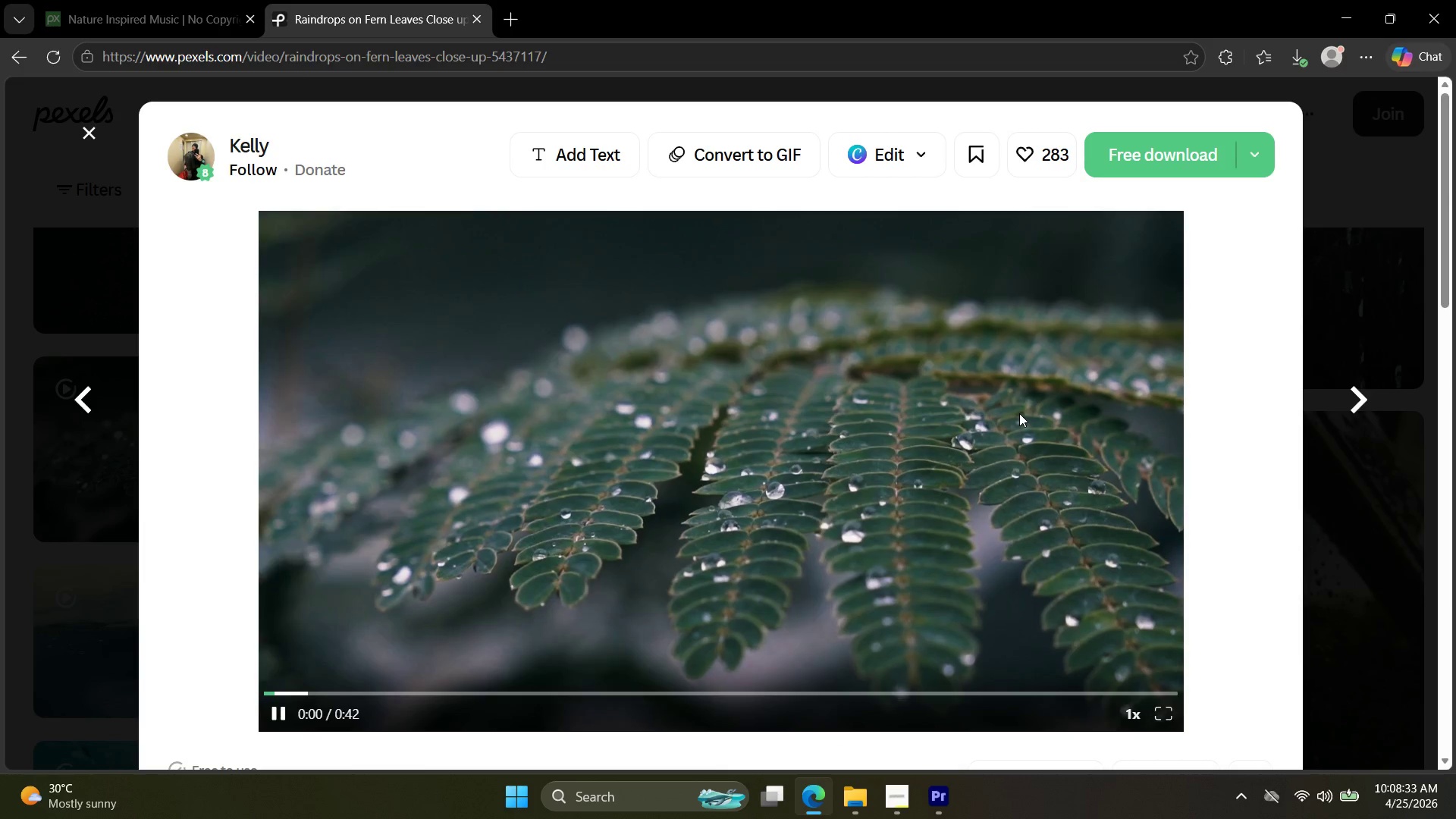 
left_click([1167, 149])
 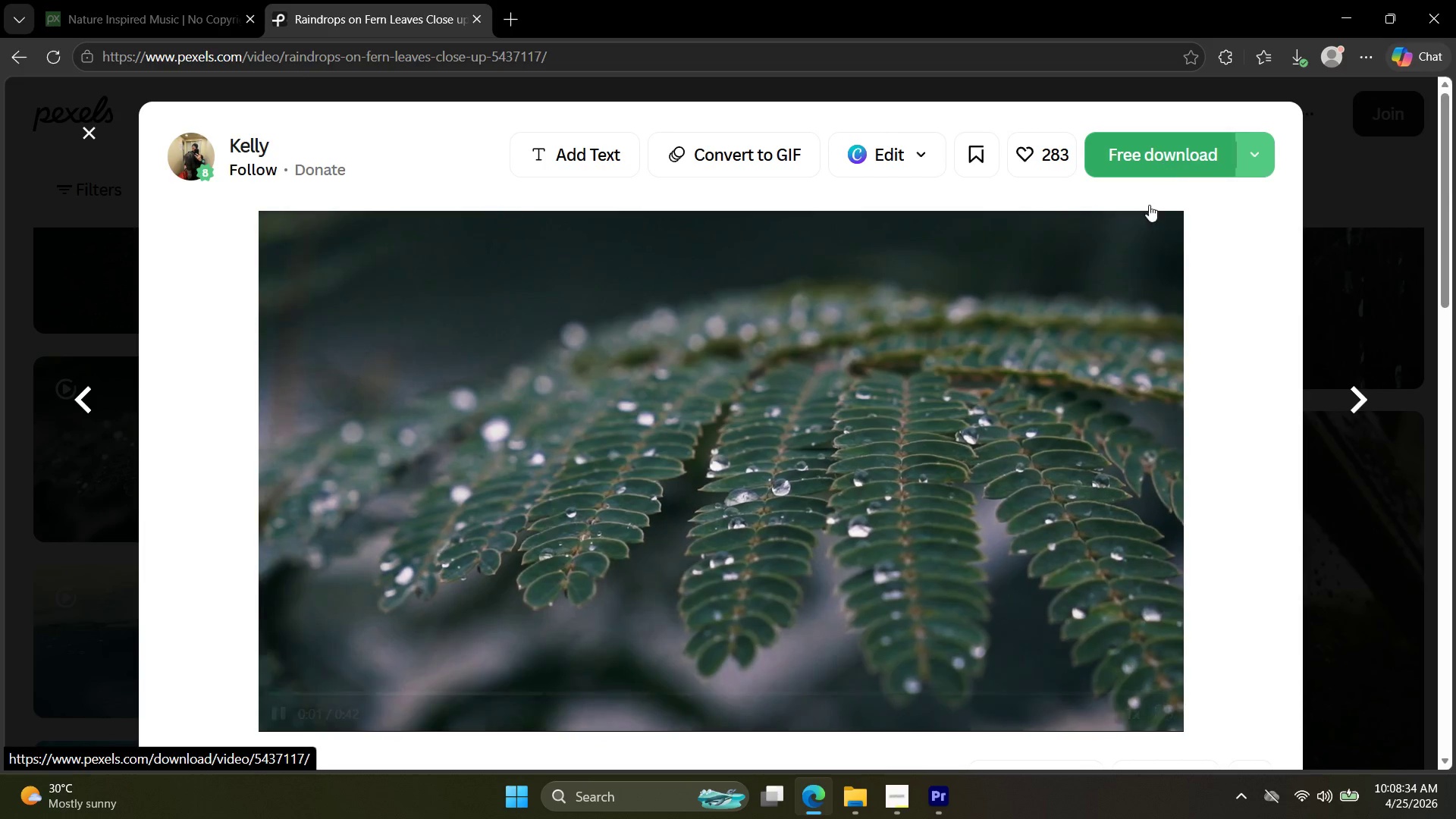 
key(Escape)
 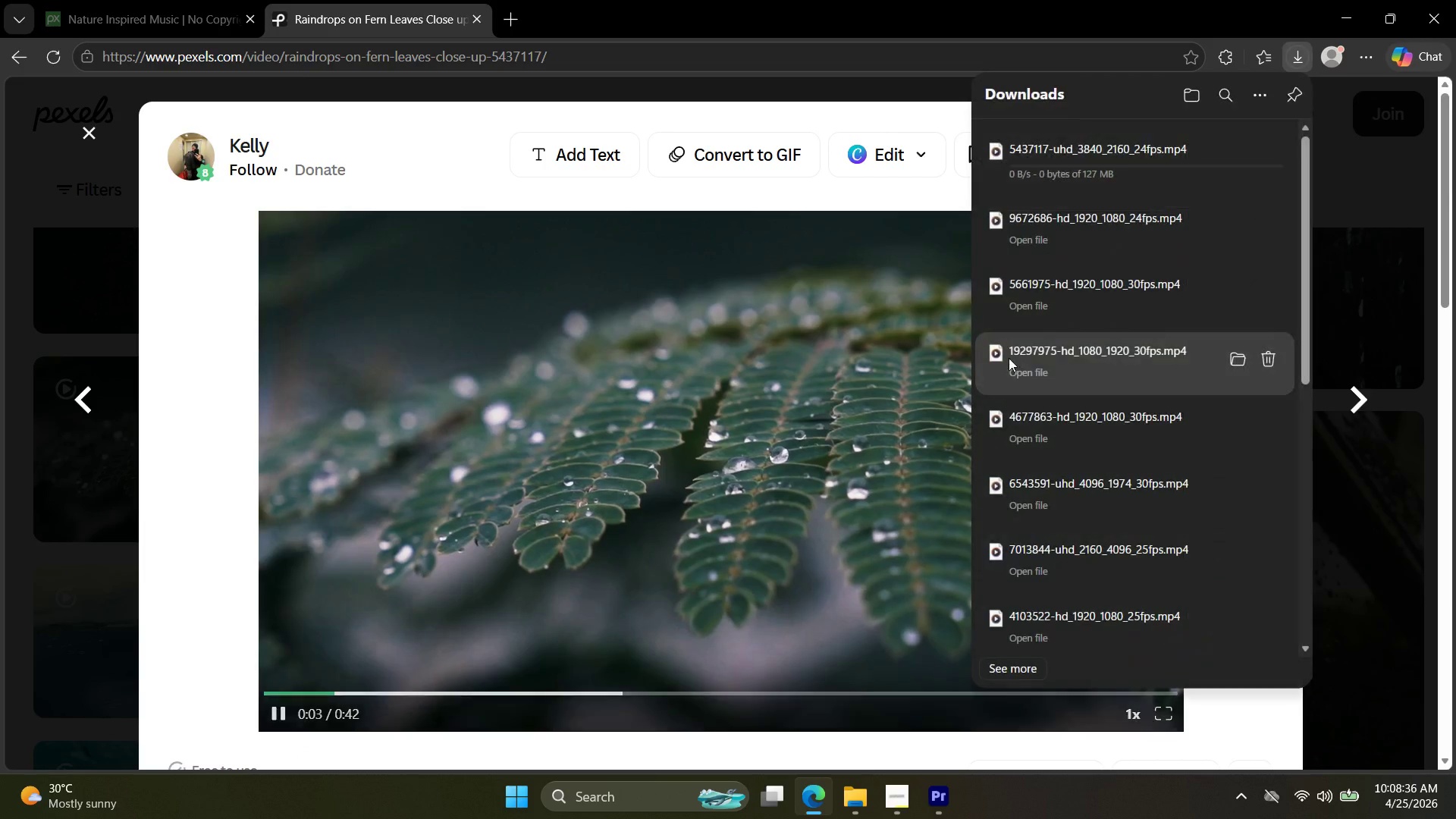 
key(Escape)
 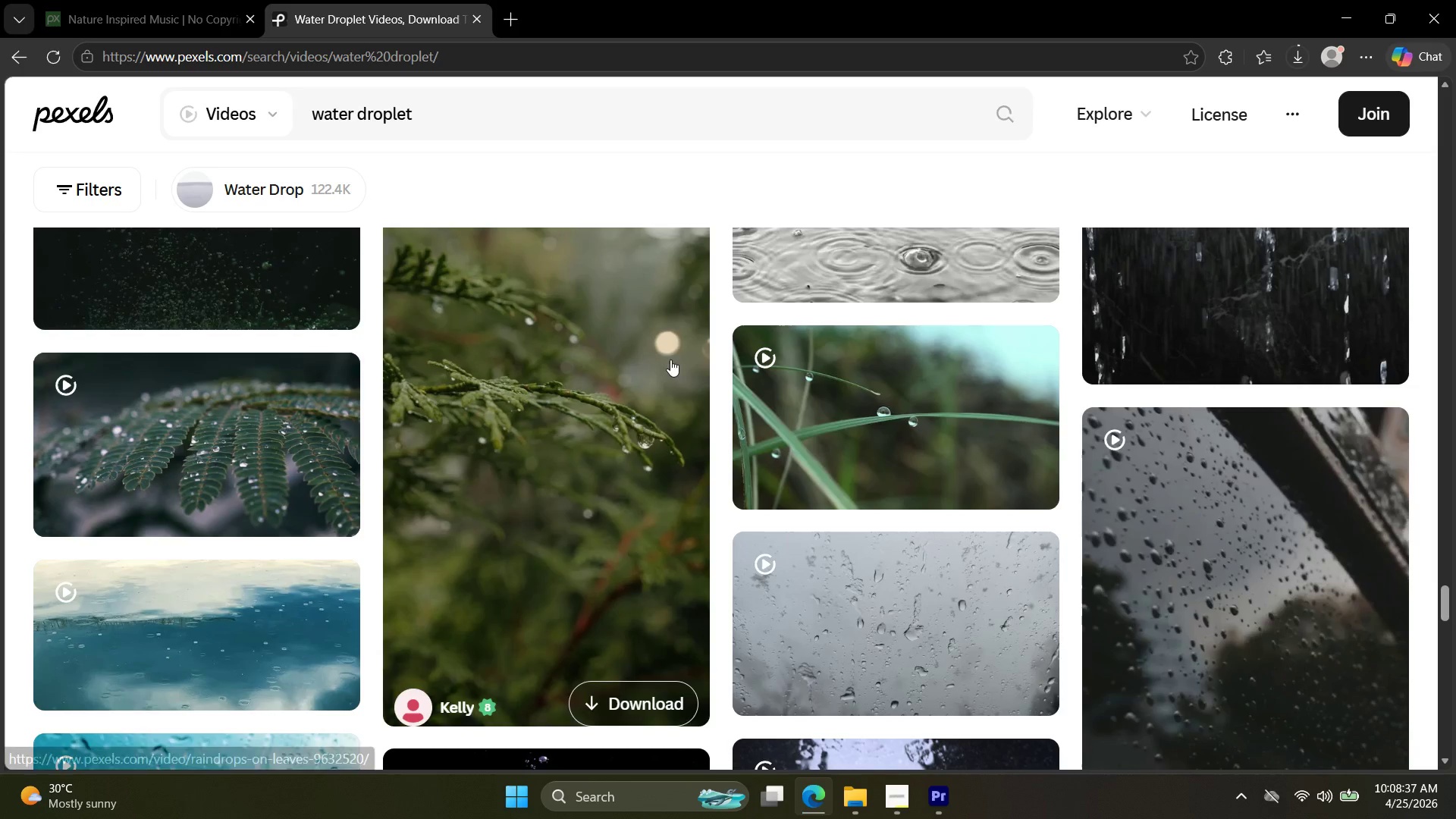 
key(Escape)
 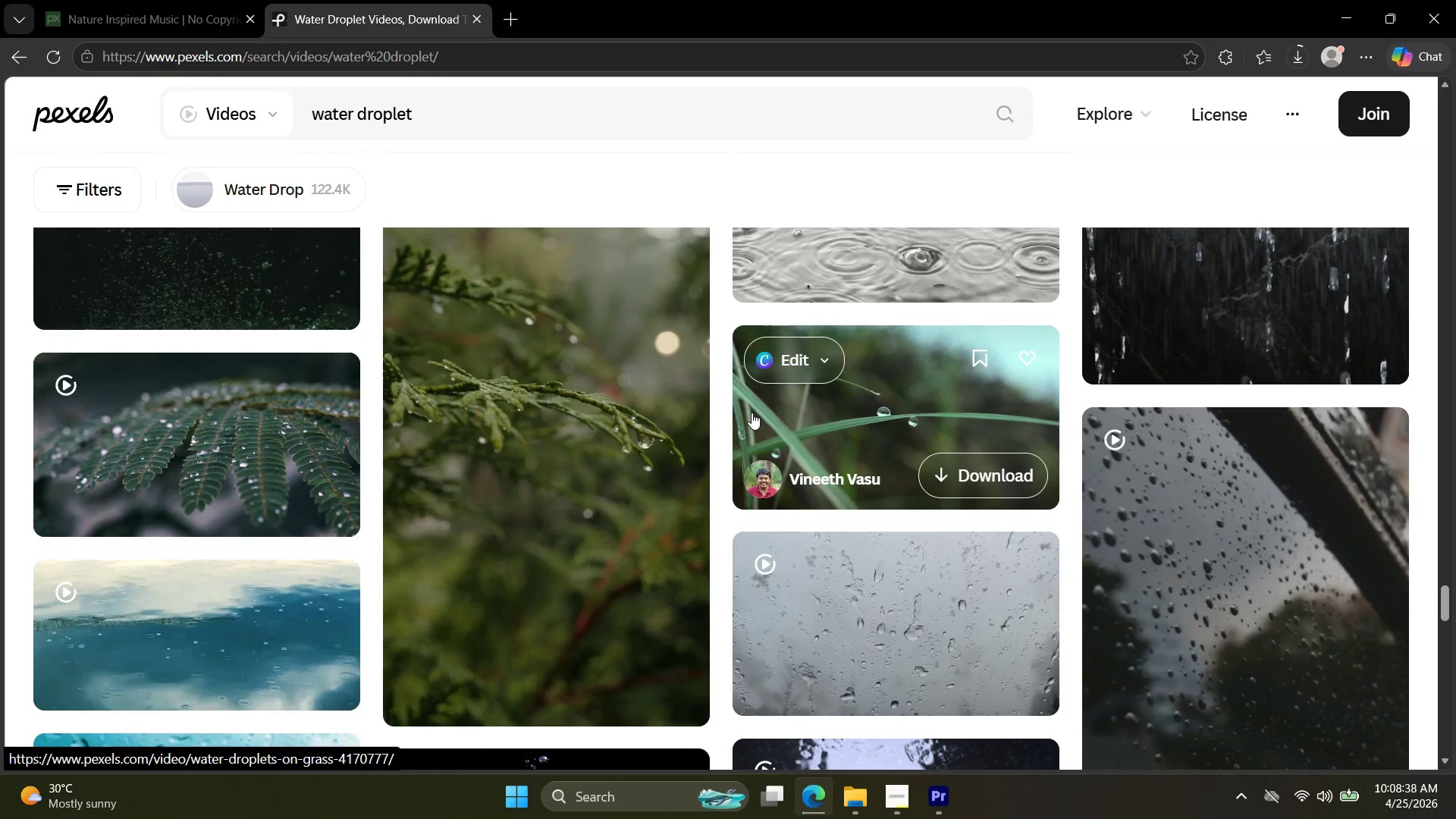 
scroll: coordinate [757, 432], scroll_direction: down, amount: 20.0
 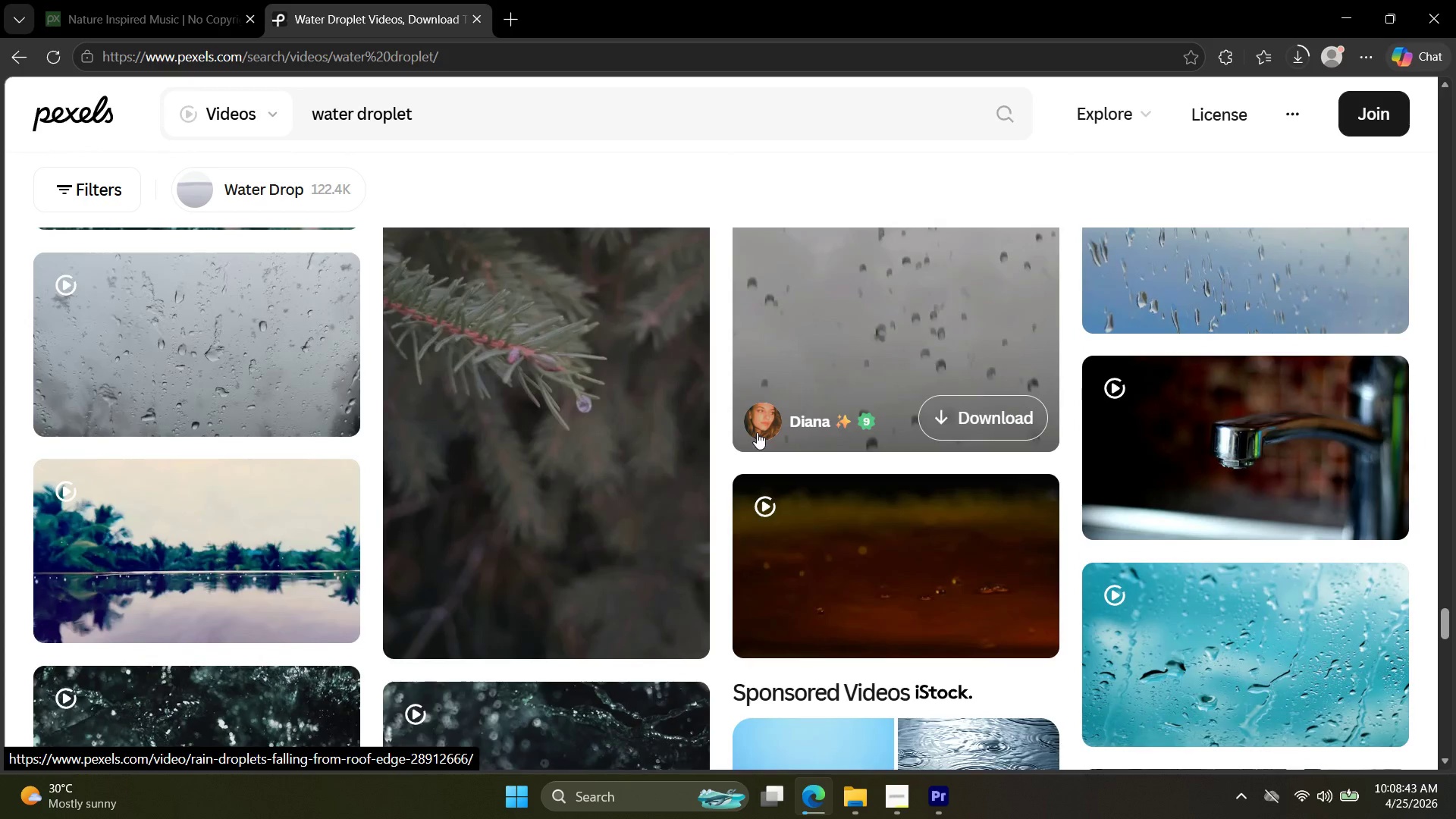 
scroll: coordinate [777, 442], scroll_direction: down, amount: 26.0
 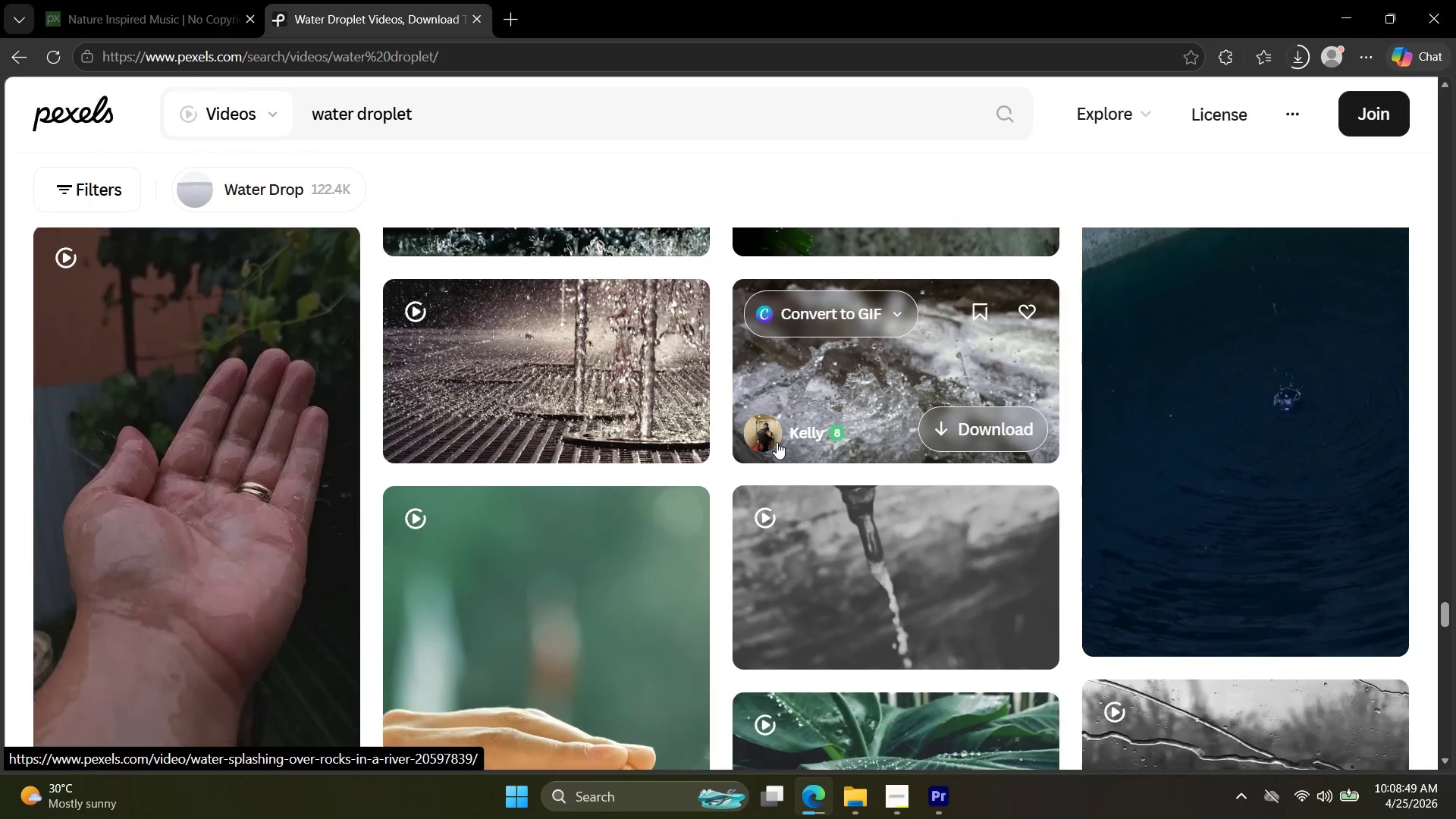 
scroll: coordinate [777, 452], scroll_direction: down, amount: 10.0